 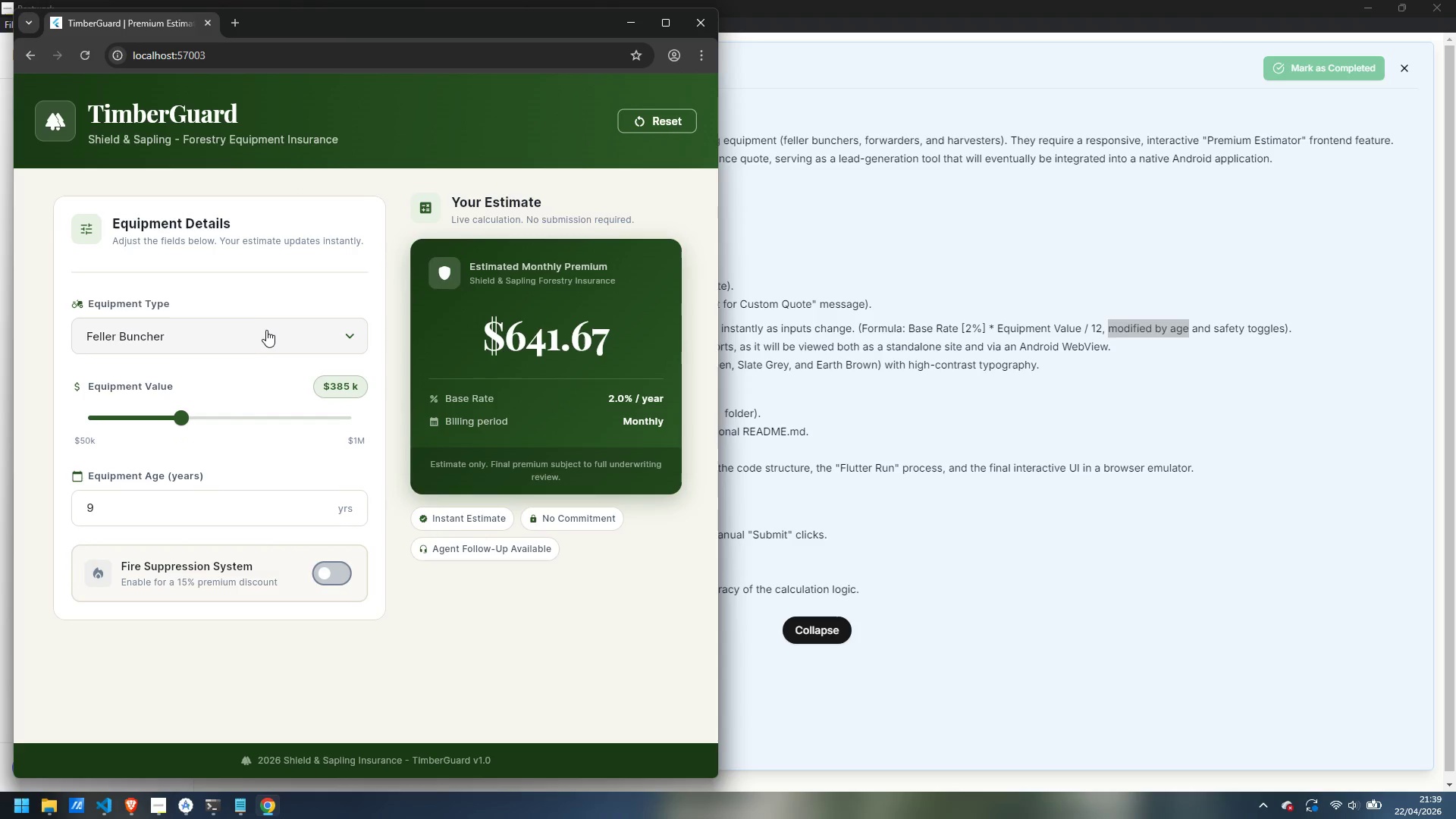 
left_click([256, 418])
 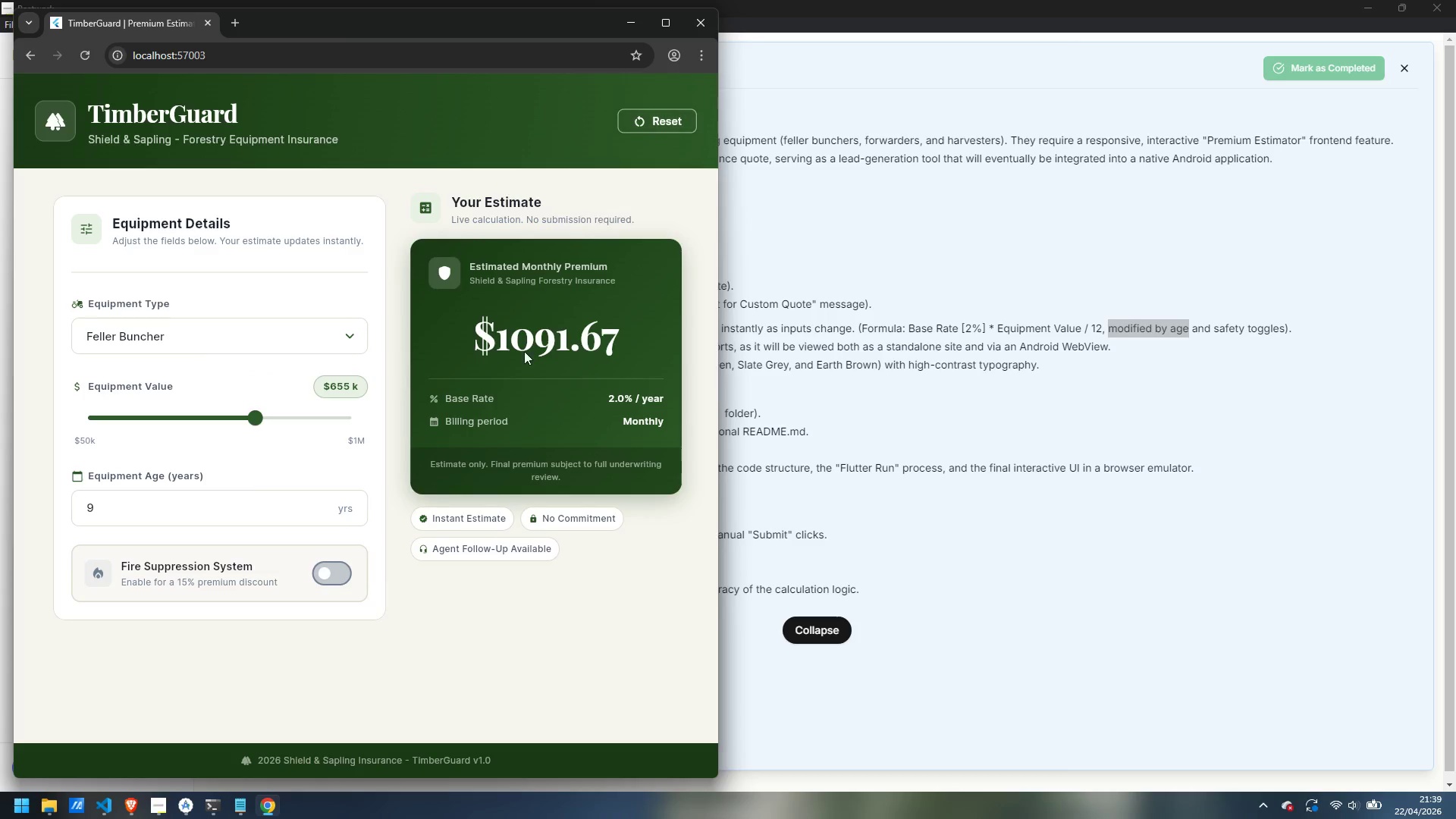 
left_click([328, 576])
 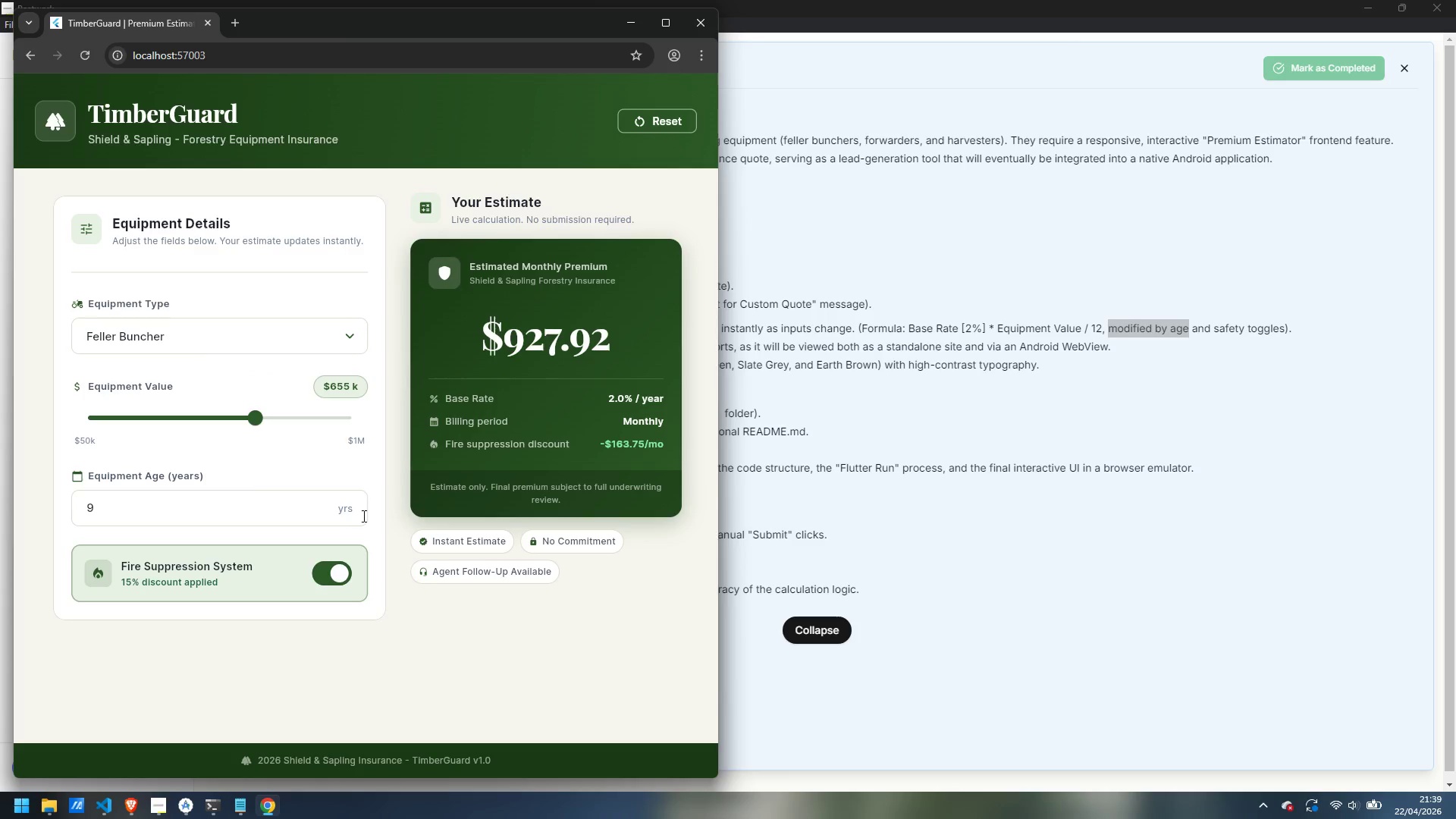 
left_click([322, 580])
 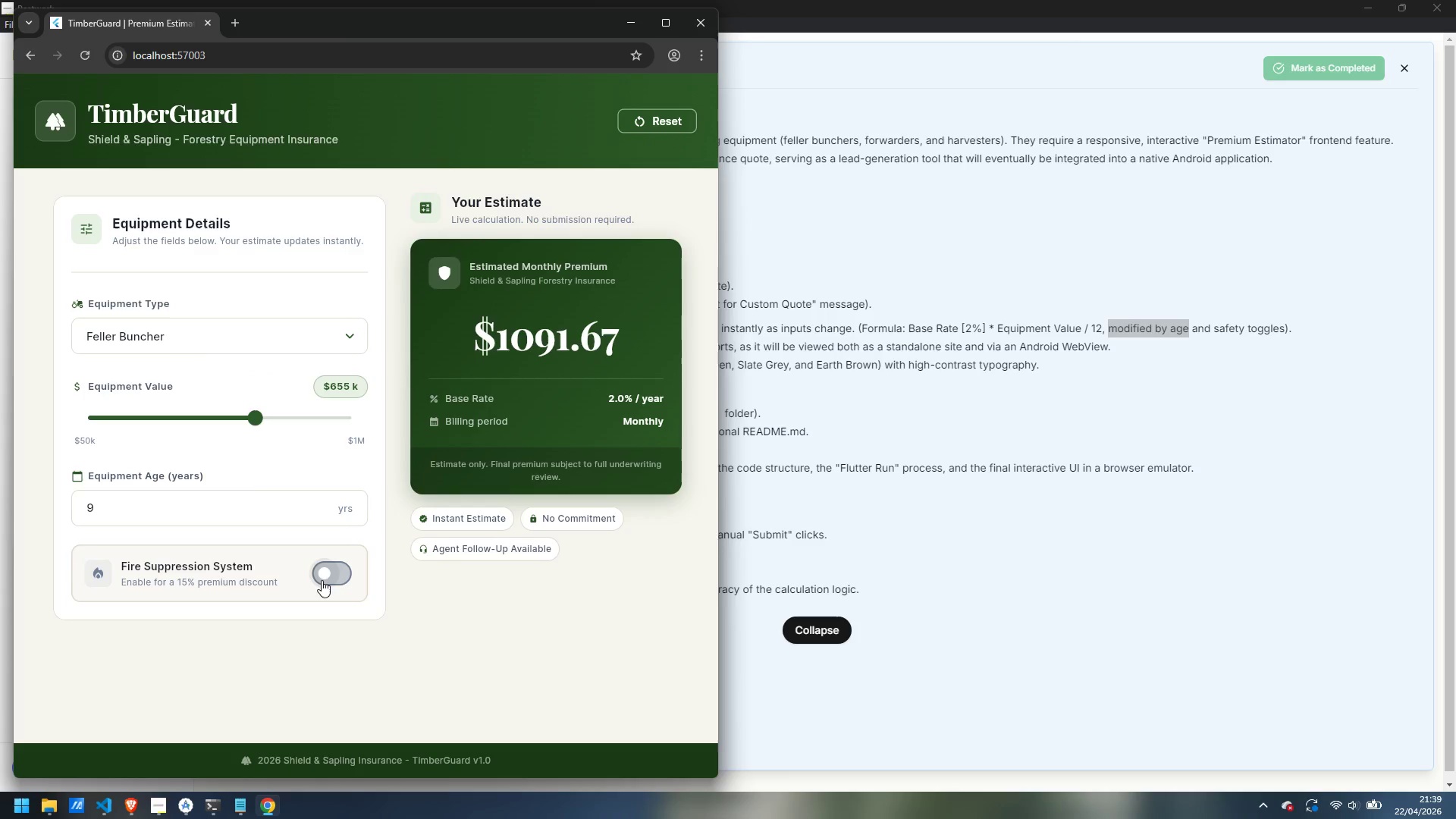 
left_click([322, 580])
 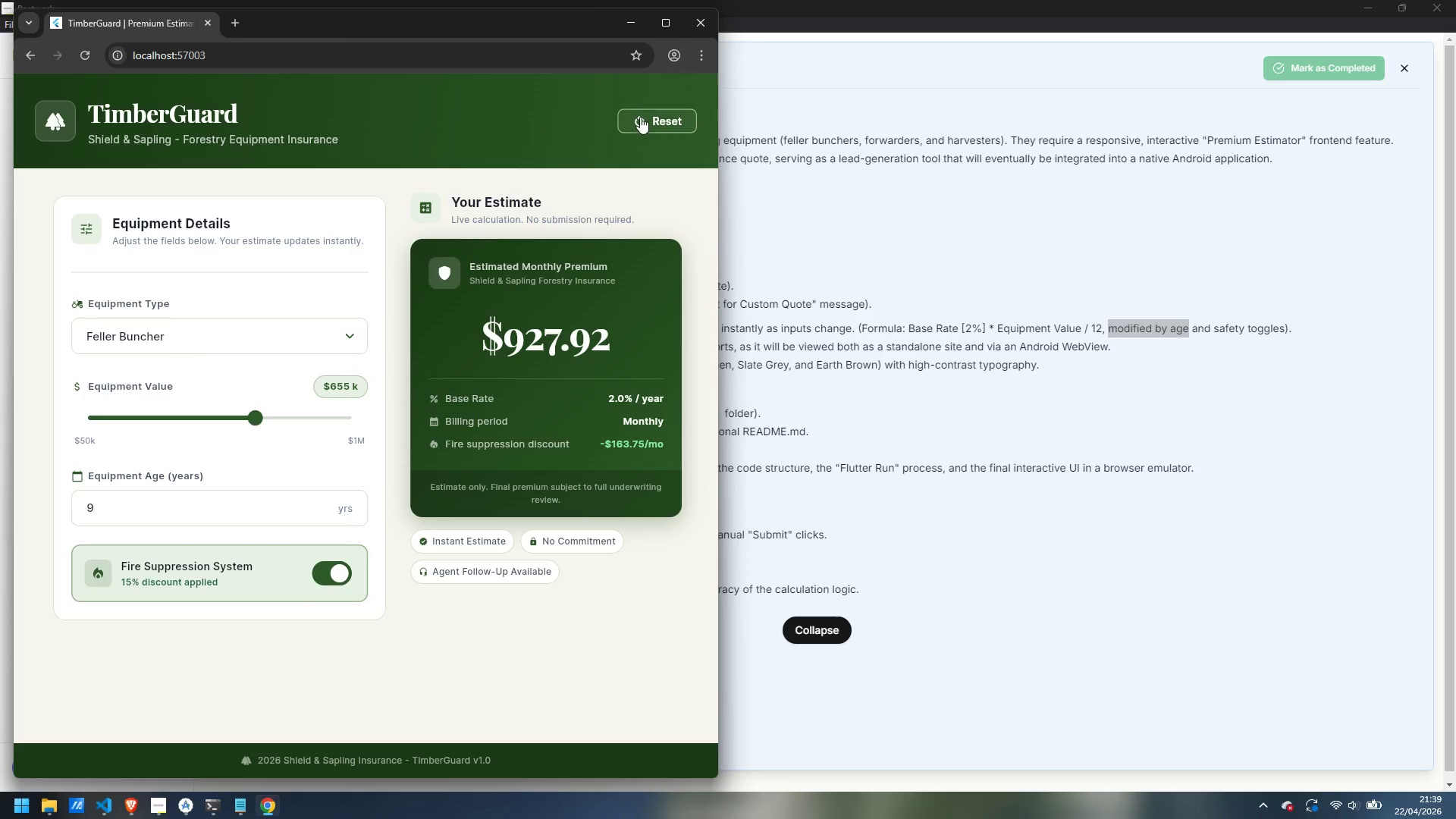 
left_click([642, 113])
 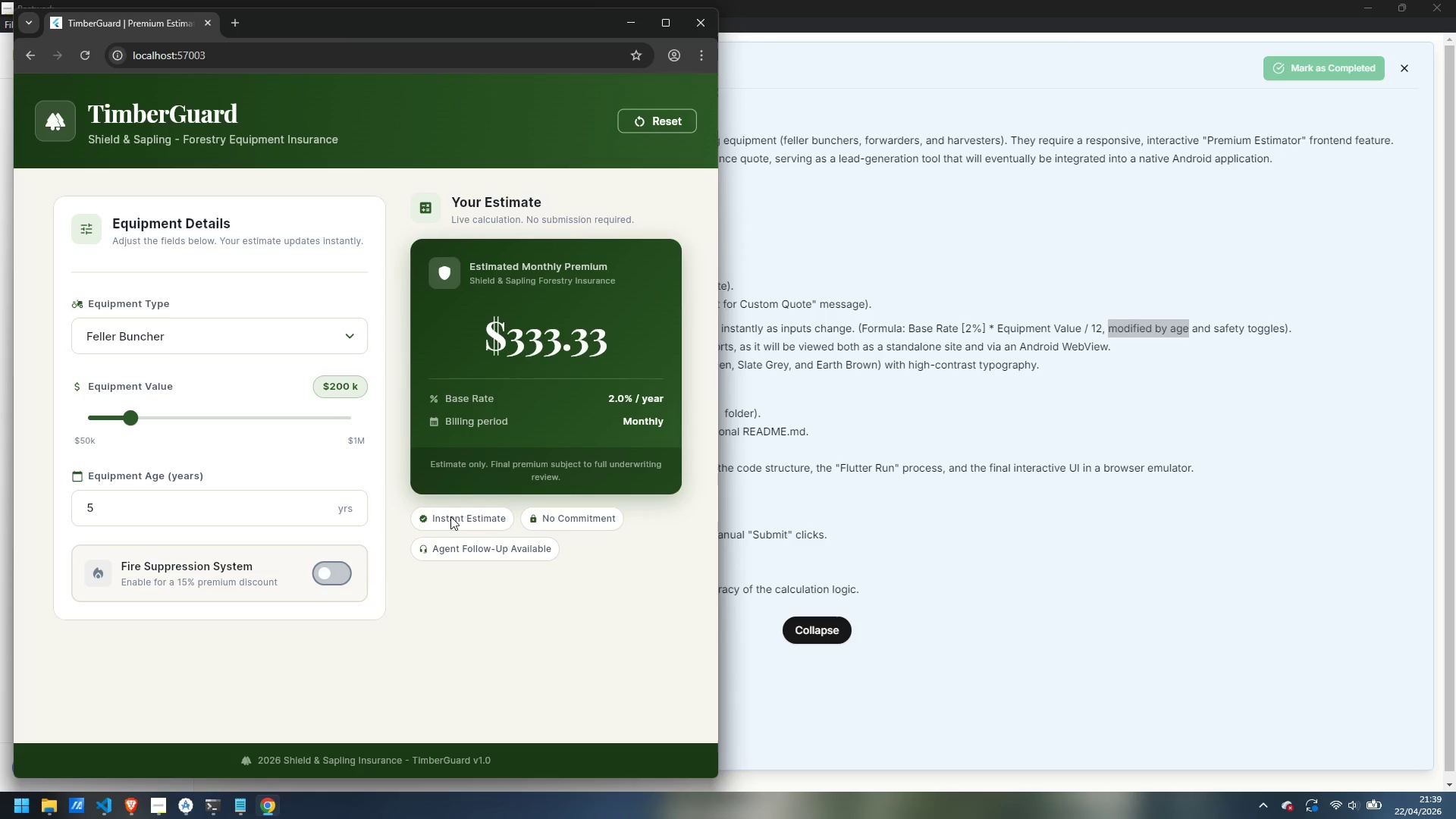 
wait(5.89)
 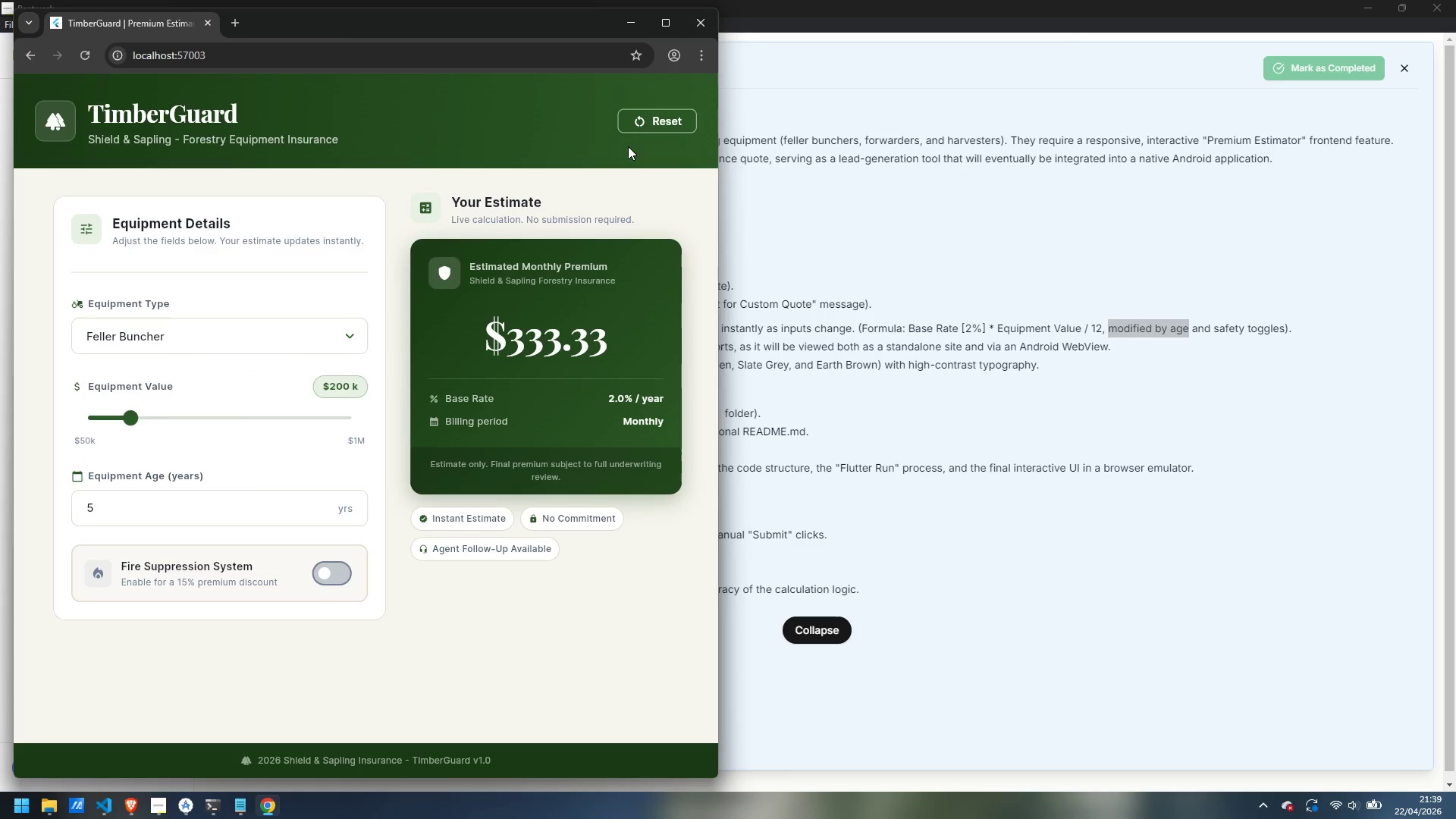 
left_click([649, 114])
 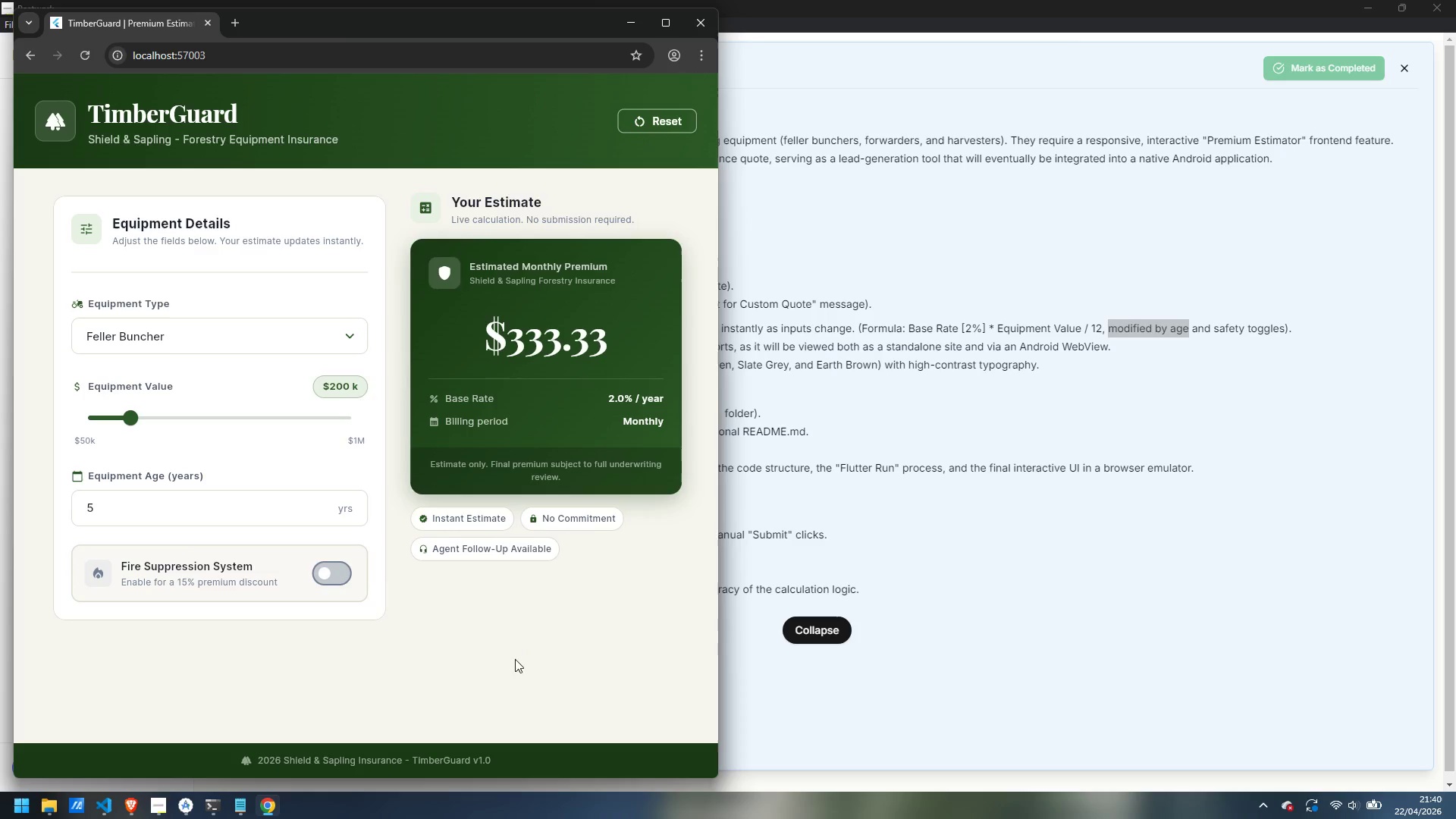 
wait(11.73)
 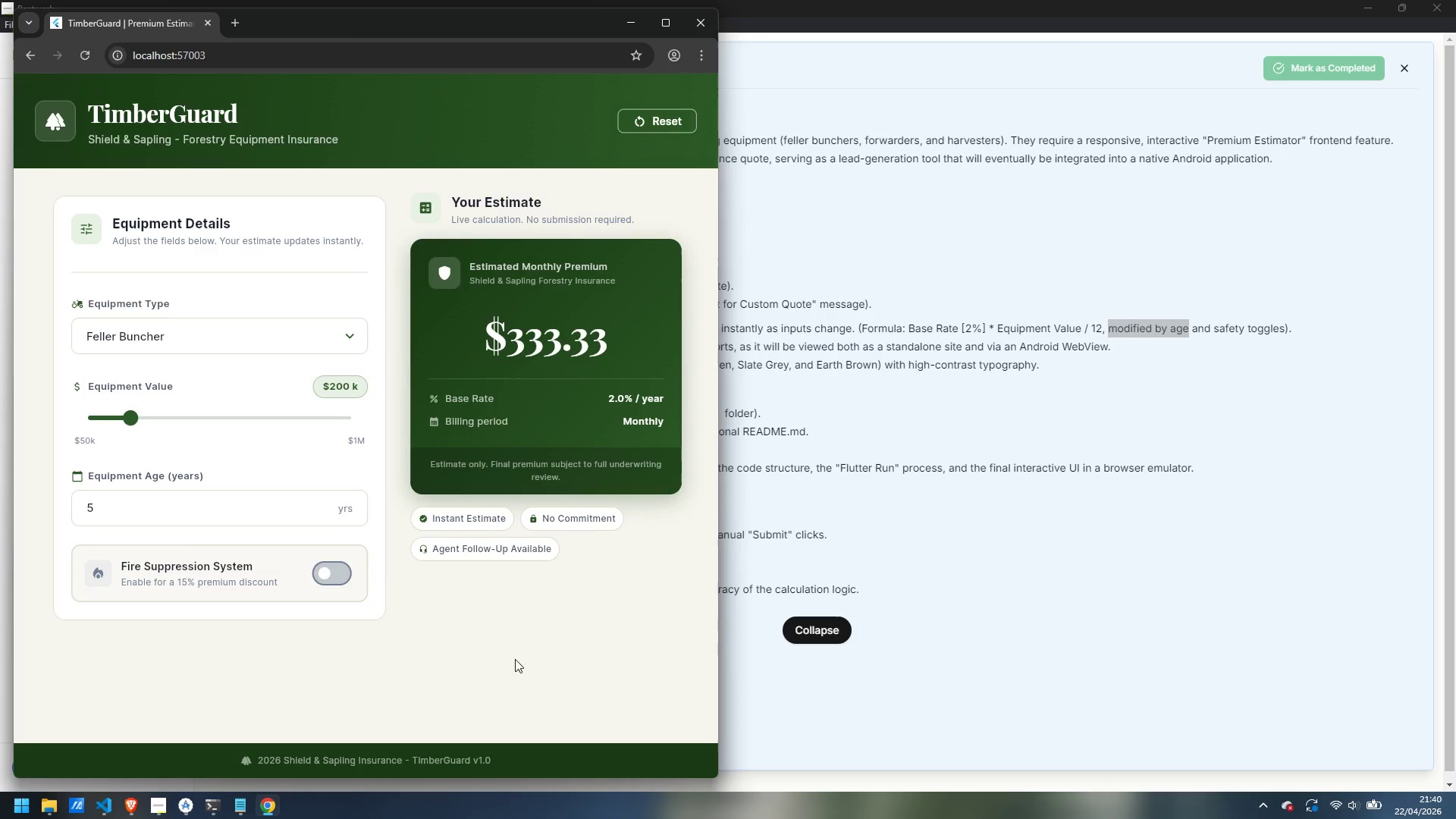 
left_click([212, 705])
 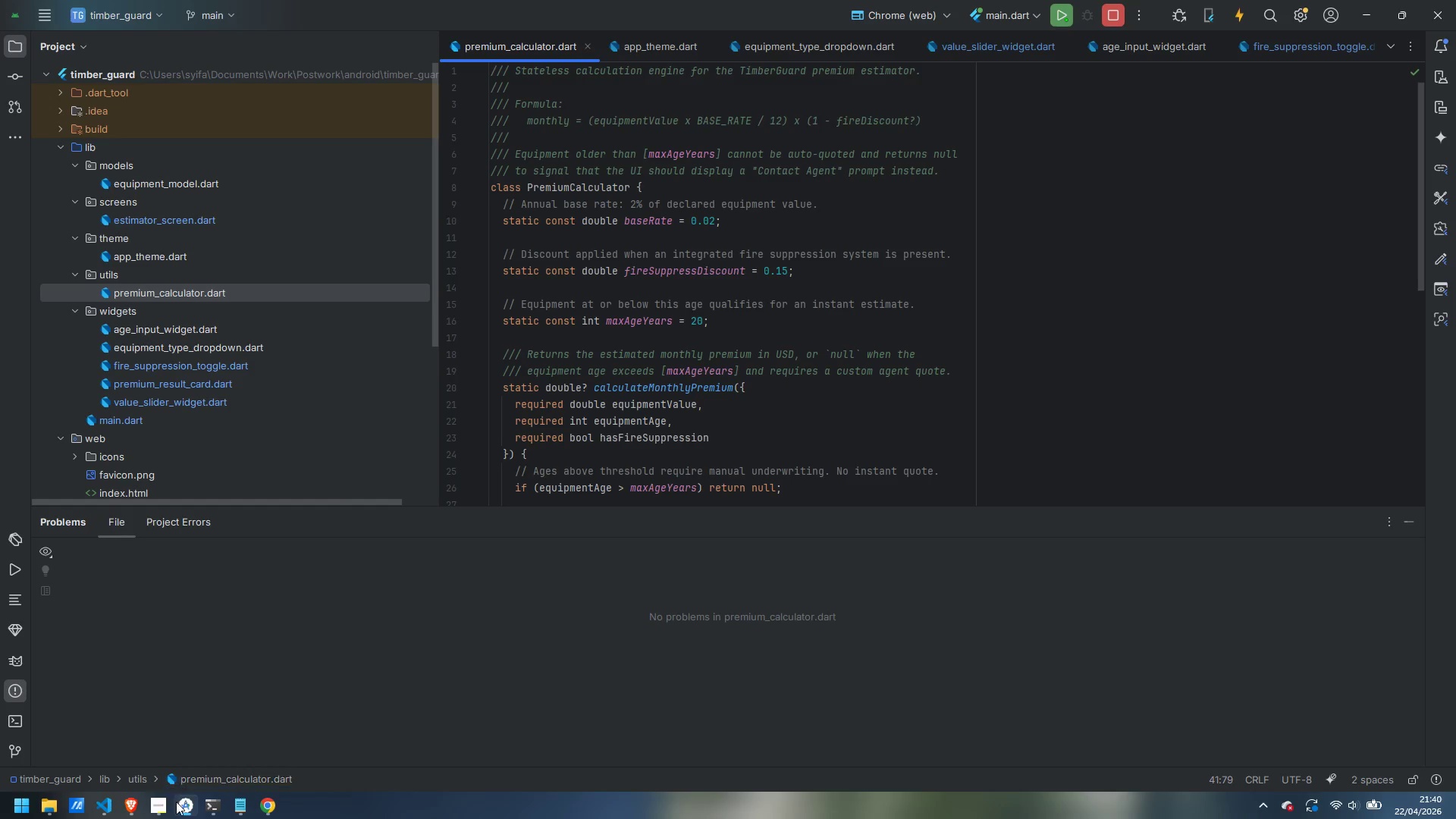 
left_click([164, 808])